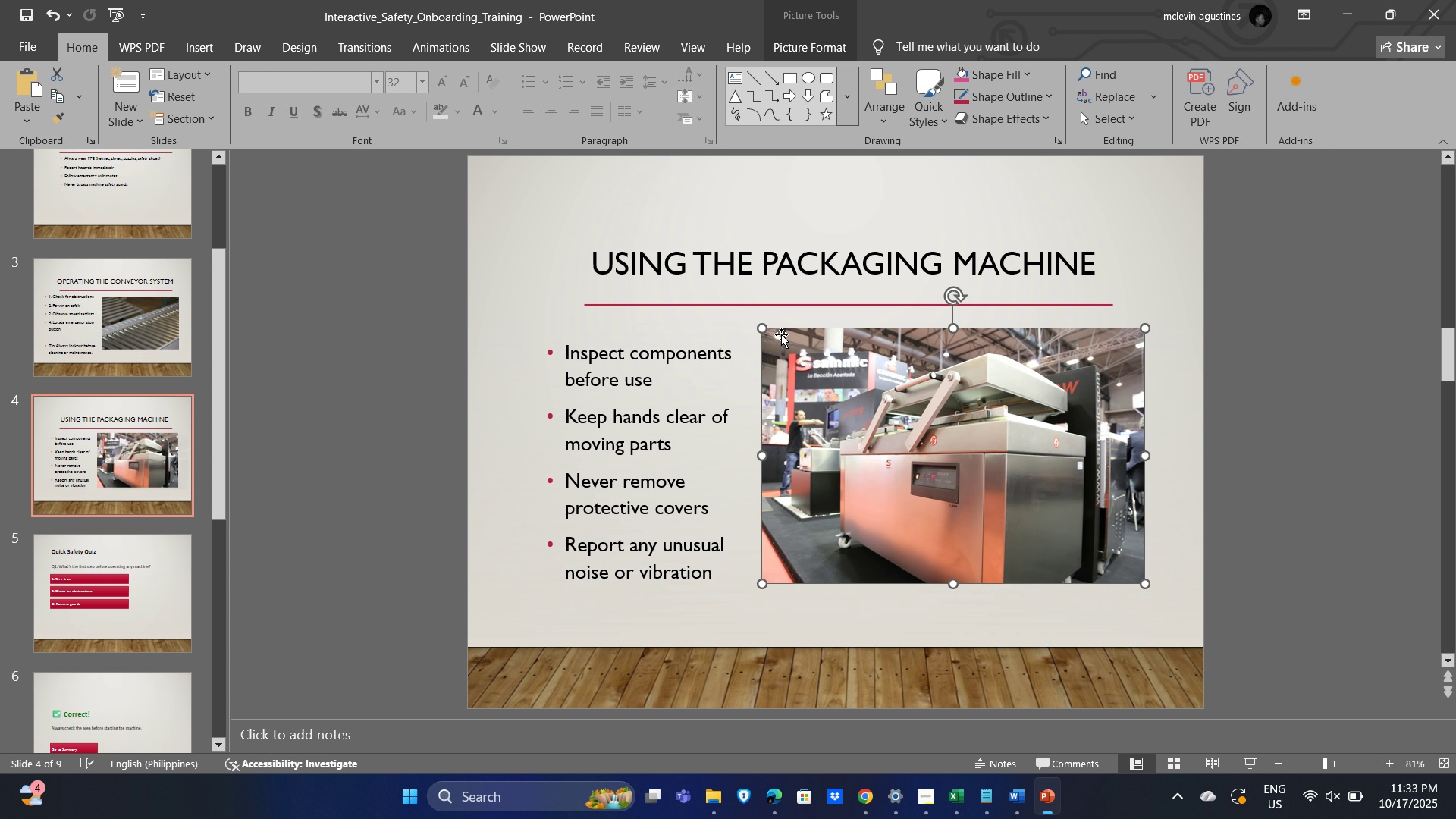 
key(ArrowLeft)
 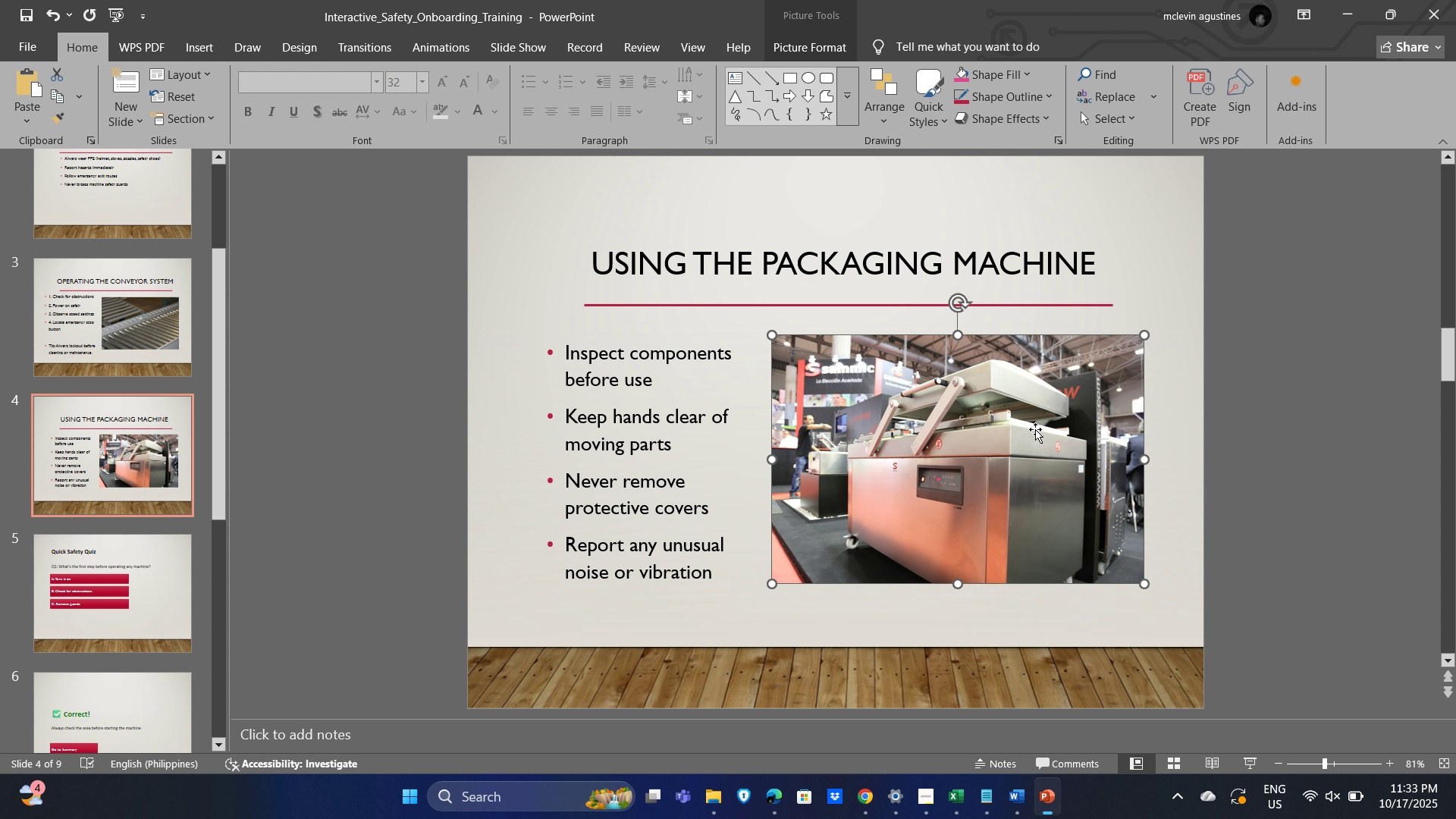 
key(ArrowLeft)
 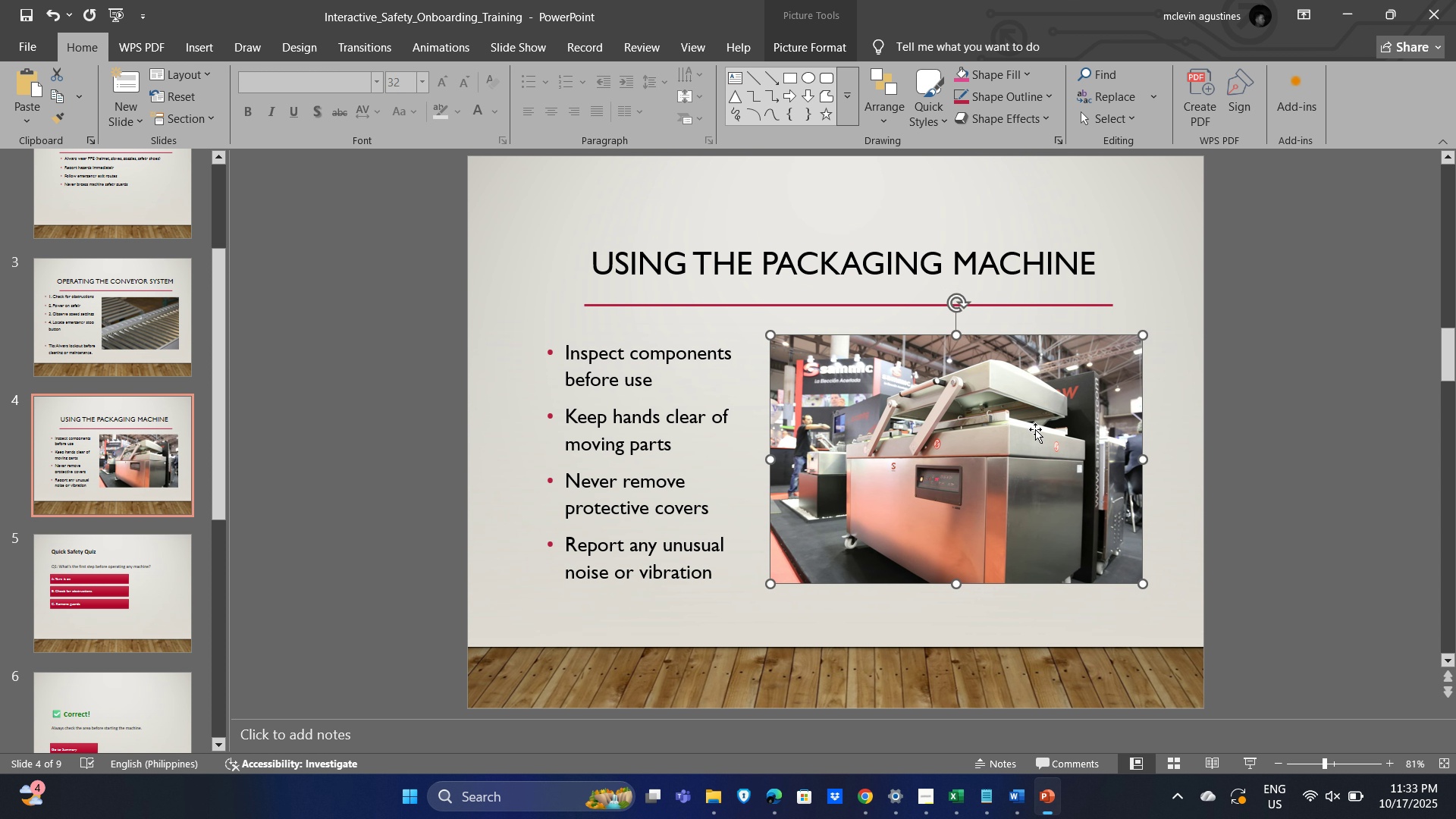 
key(ArrowLeft)
 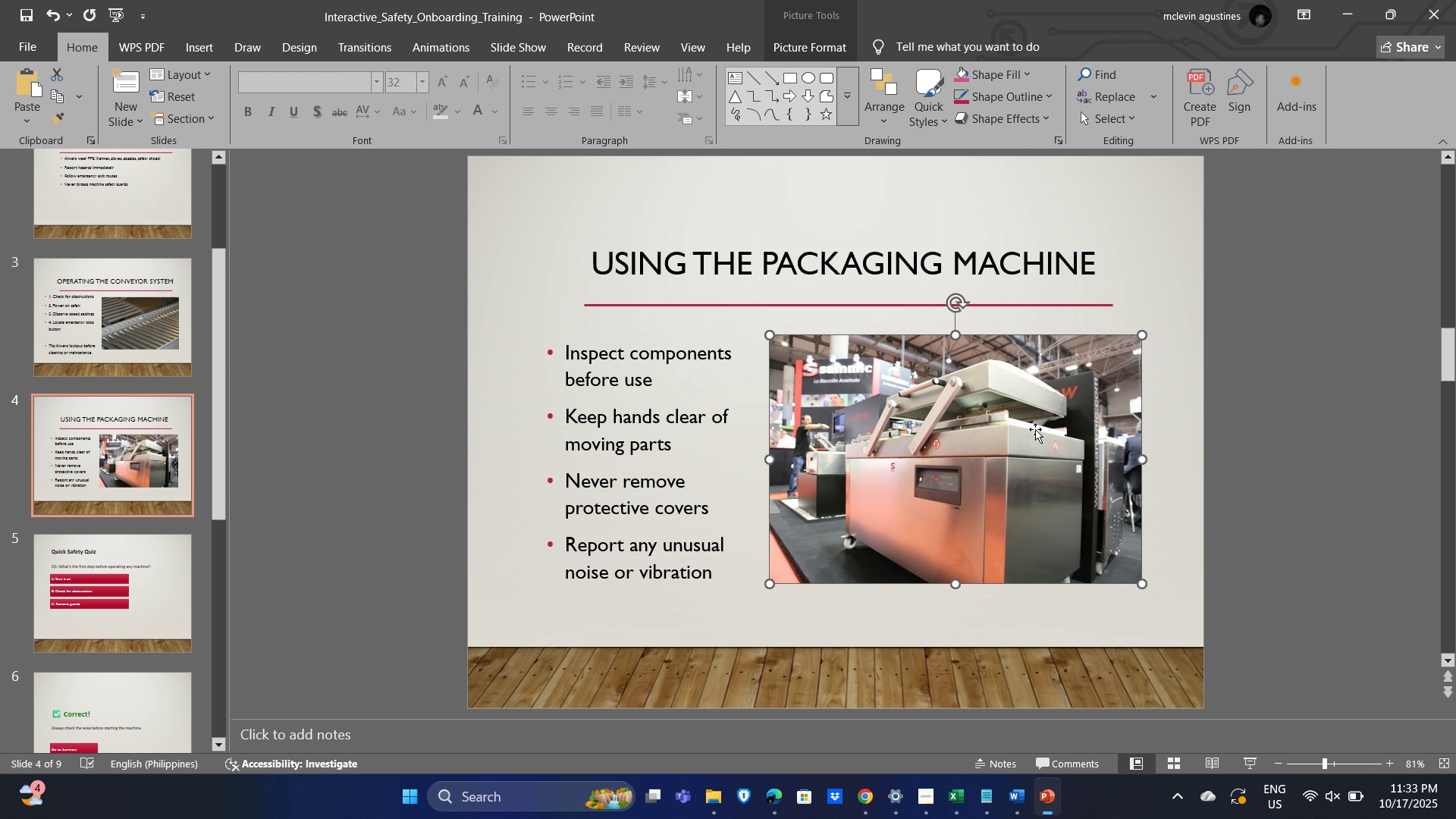 
key(ArrowLeft)
 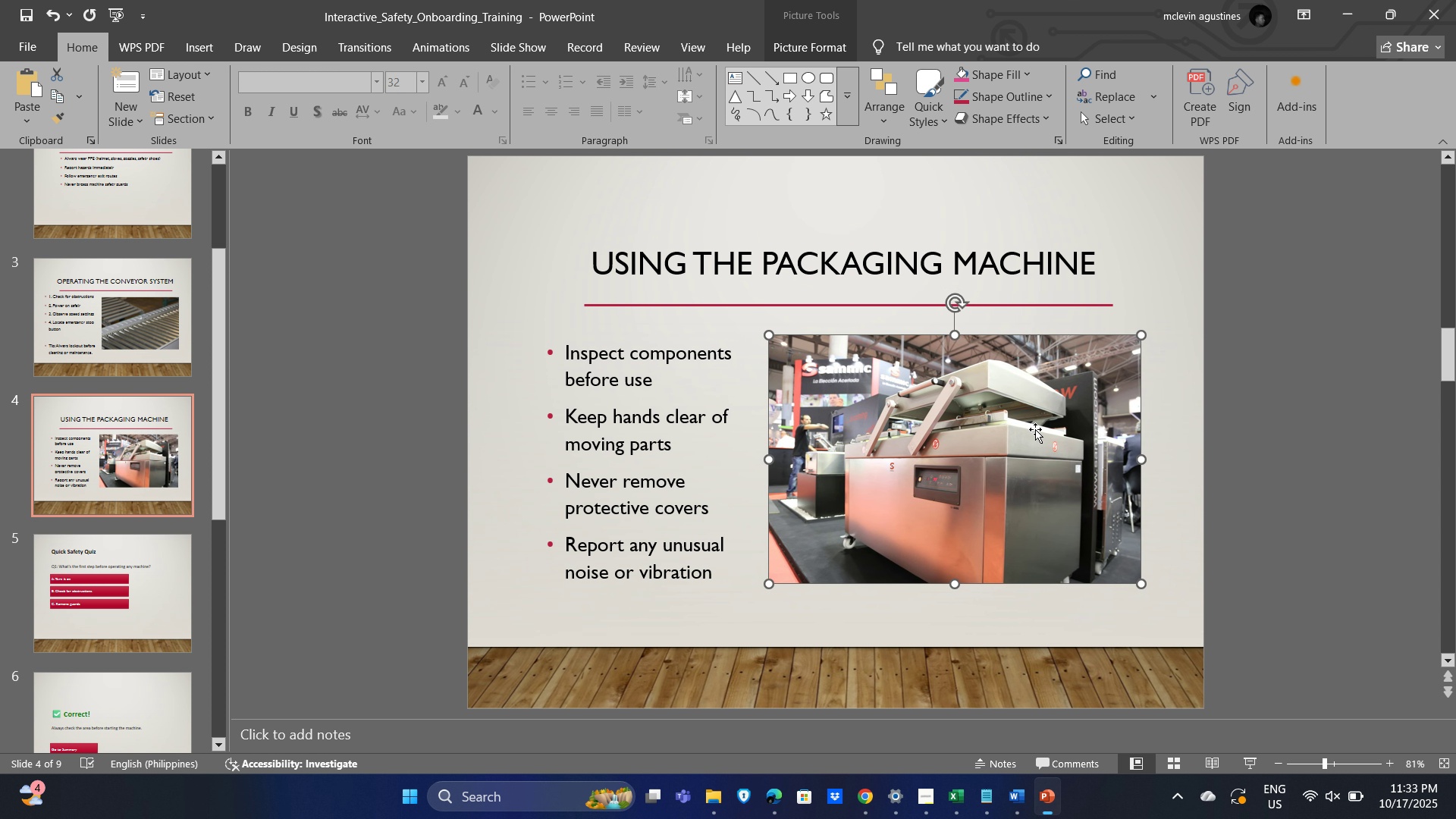 
key(ArrowLeft)
 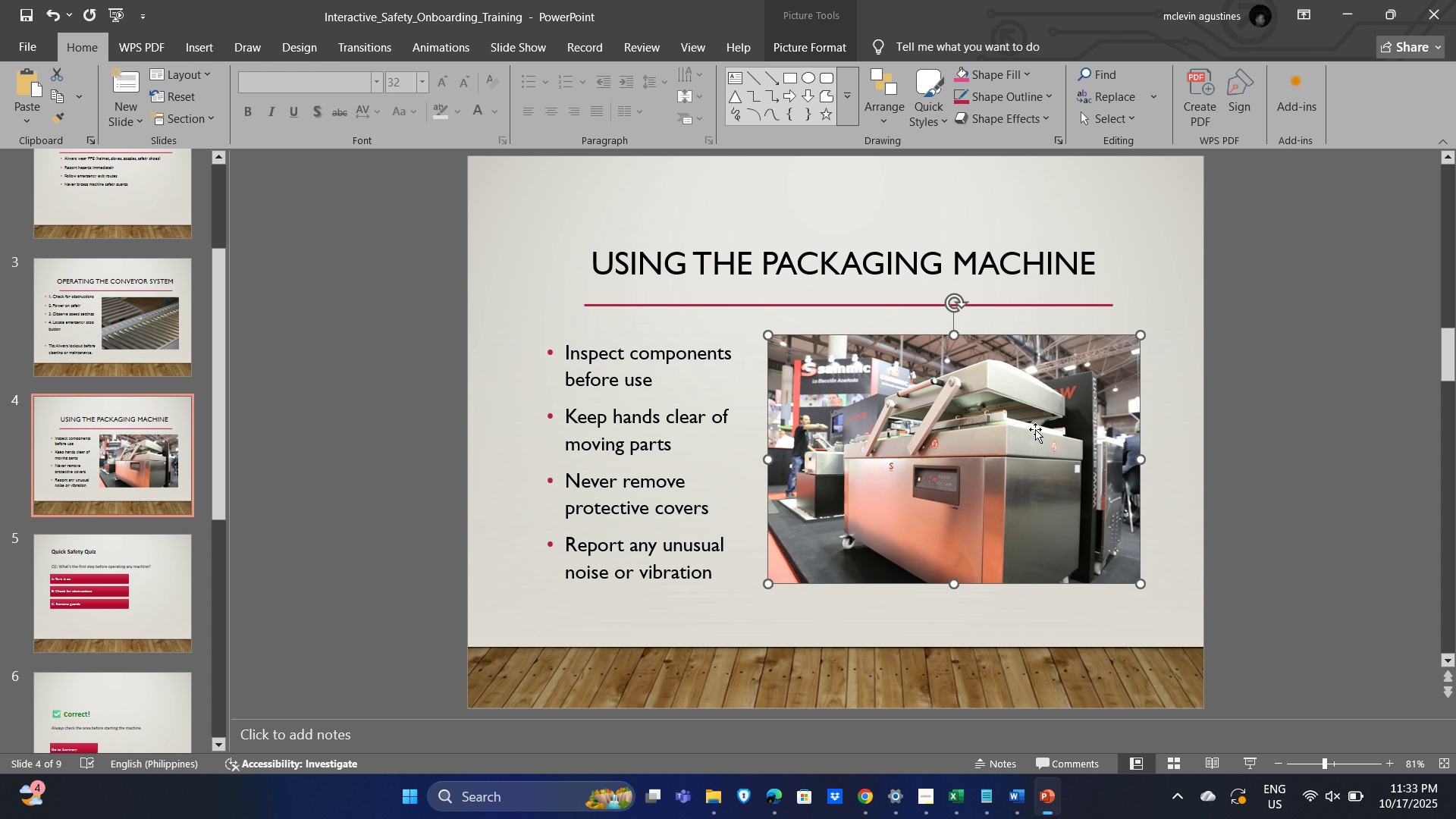 
key(ArrowLeft)
 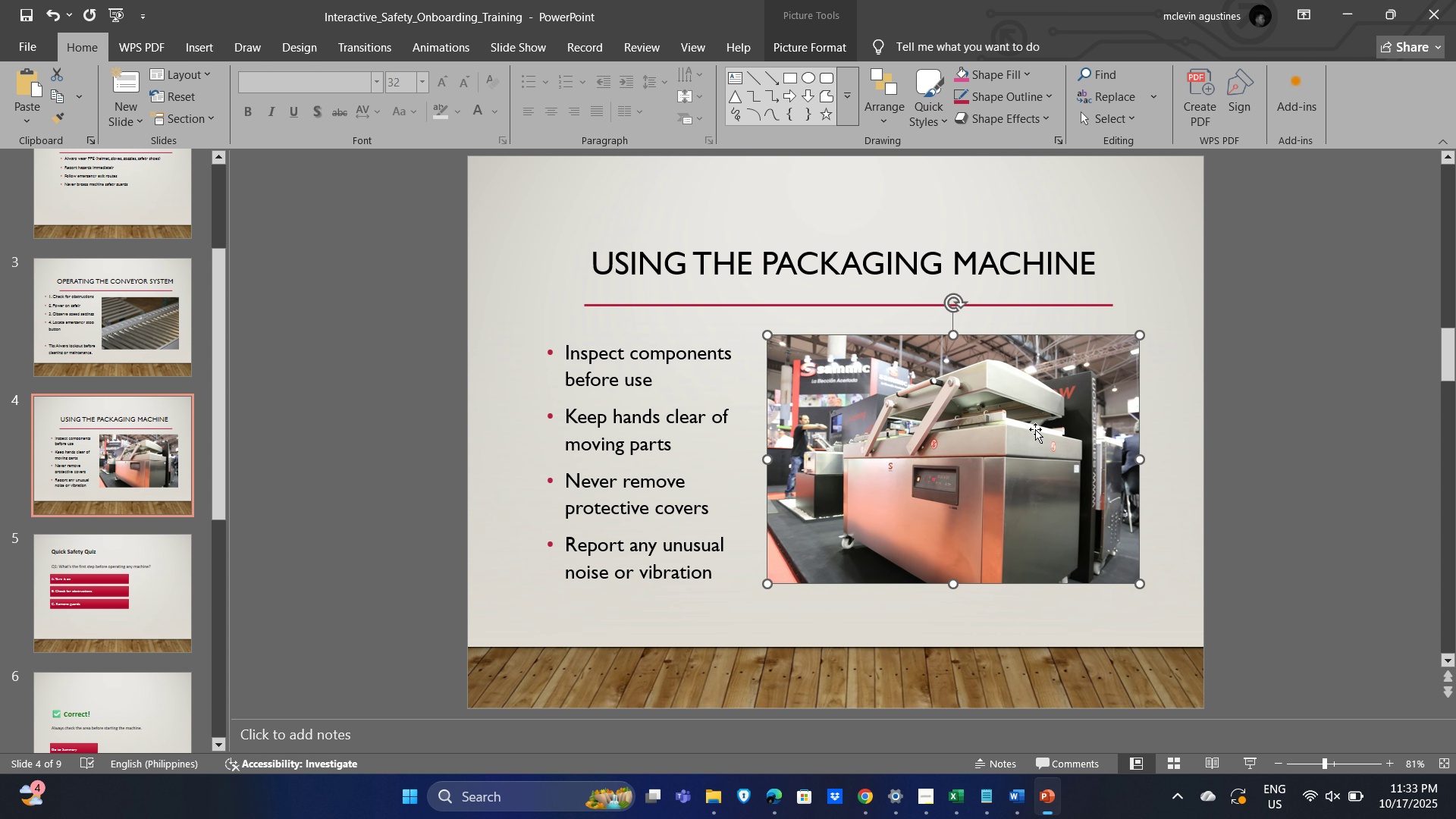 
key(ArrowLeft)
 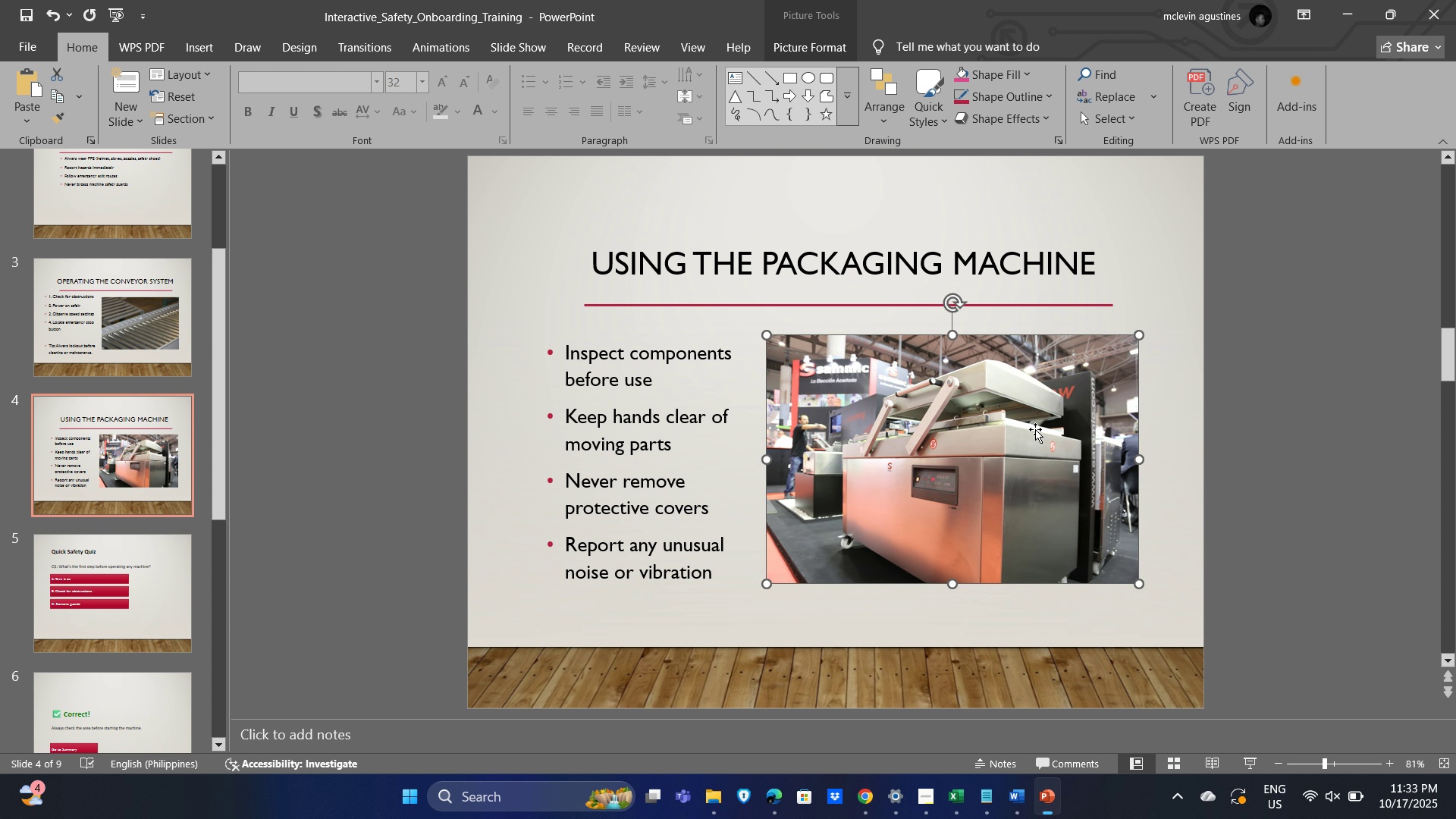 
key(ArrowLeft)
 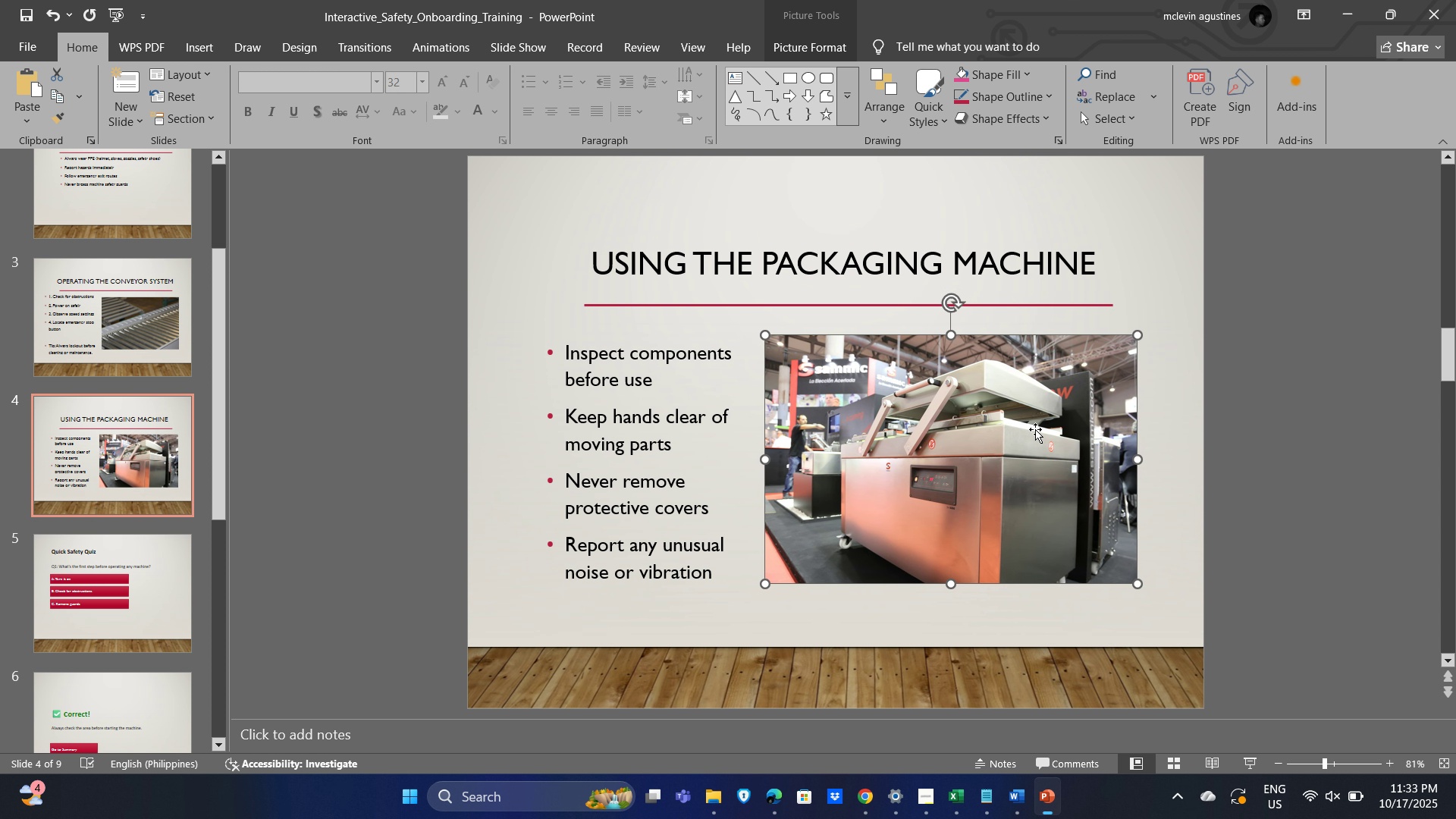 
key(ArrowLeft)
 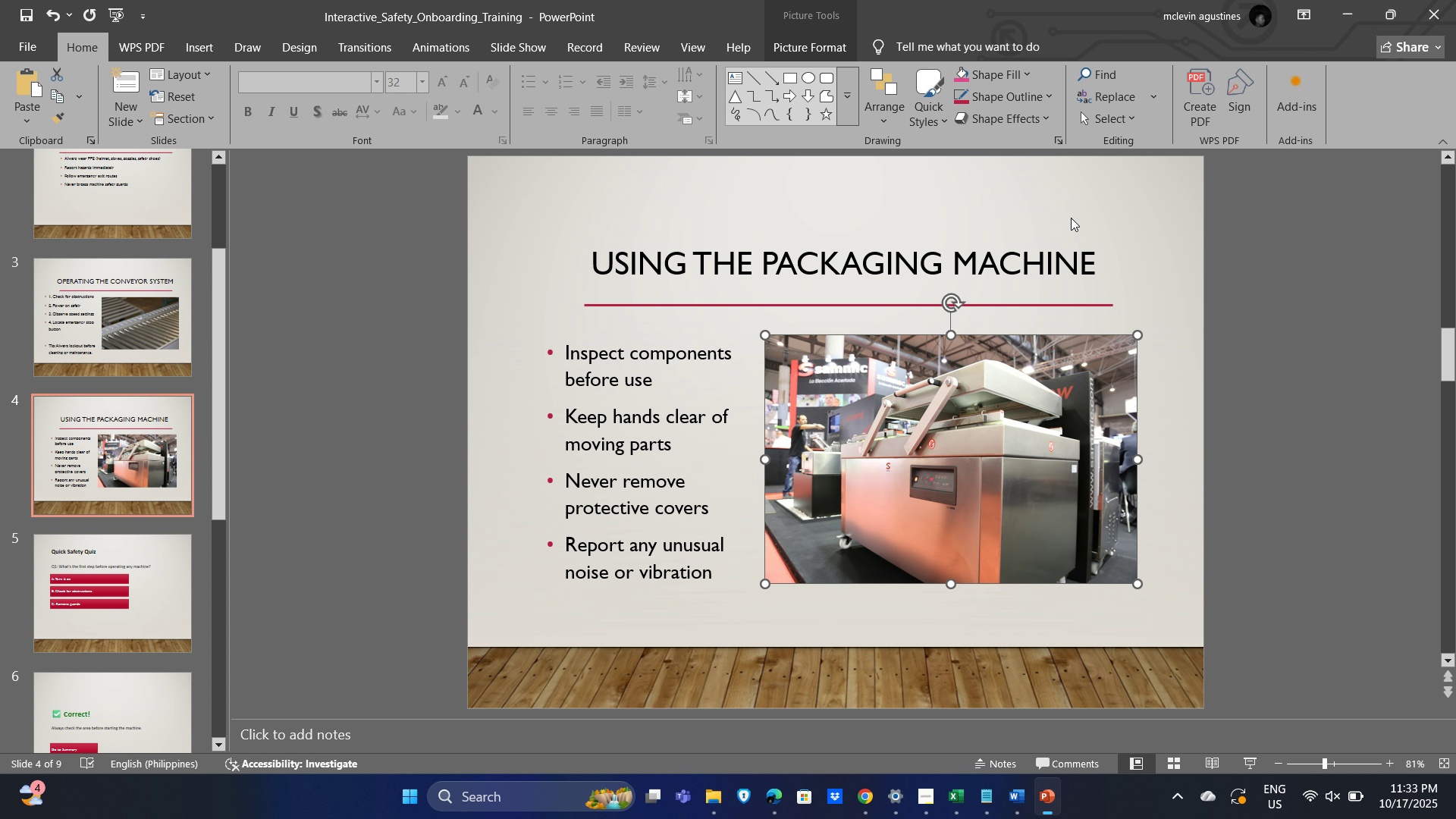 
left_click([1099, 193])
 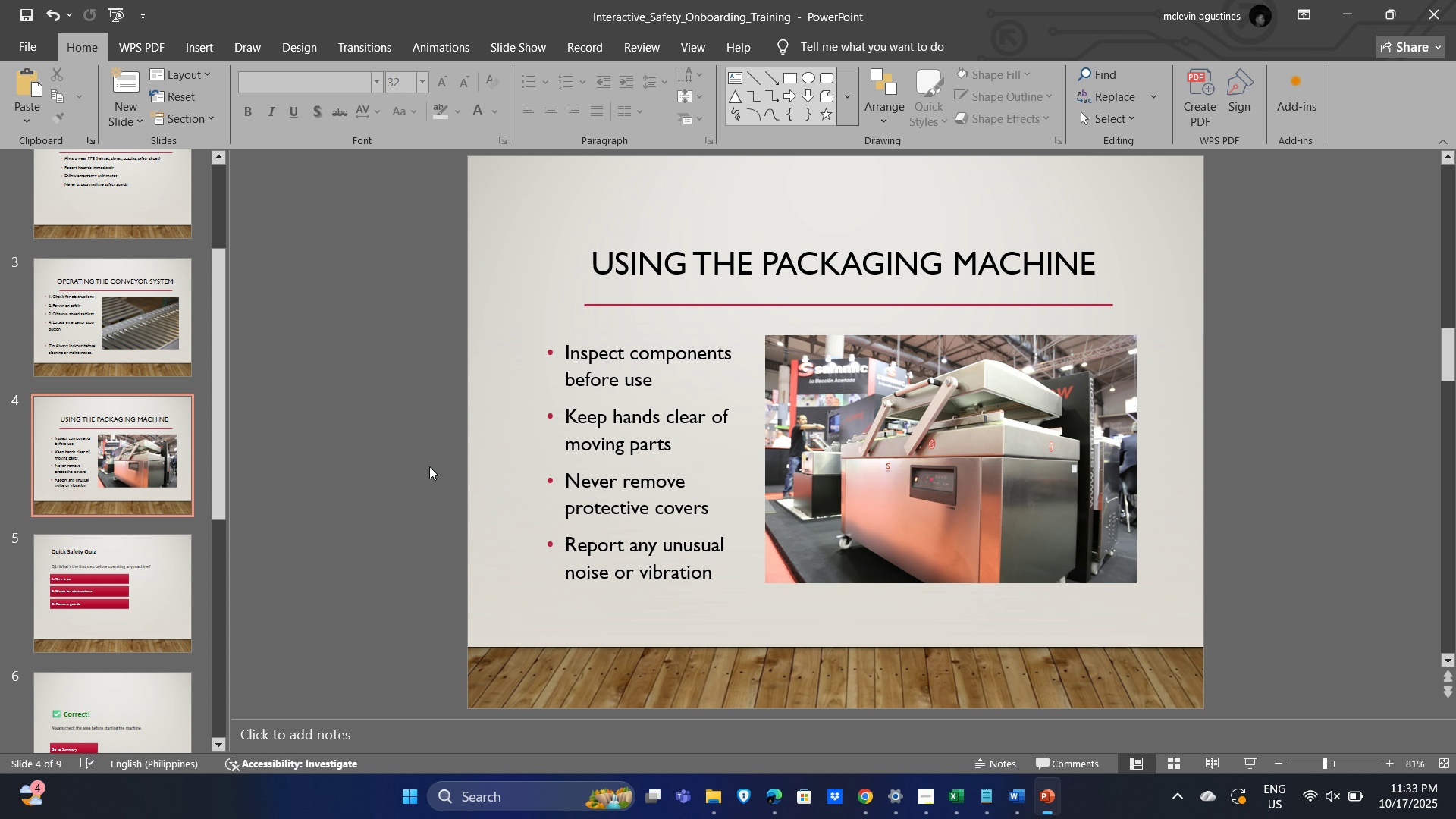 
key(Alt+Tab)
 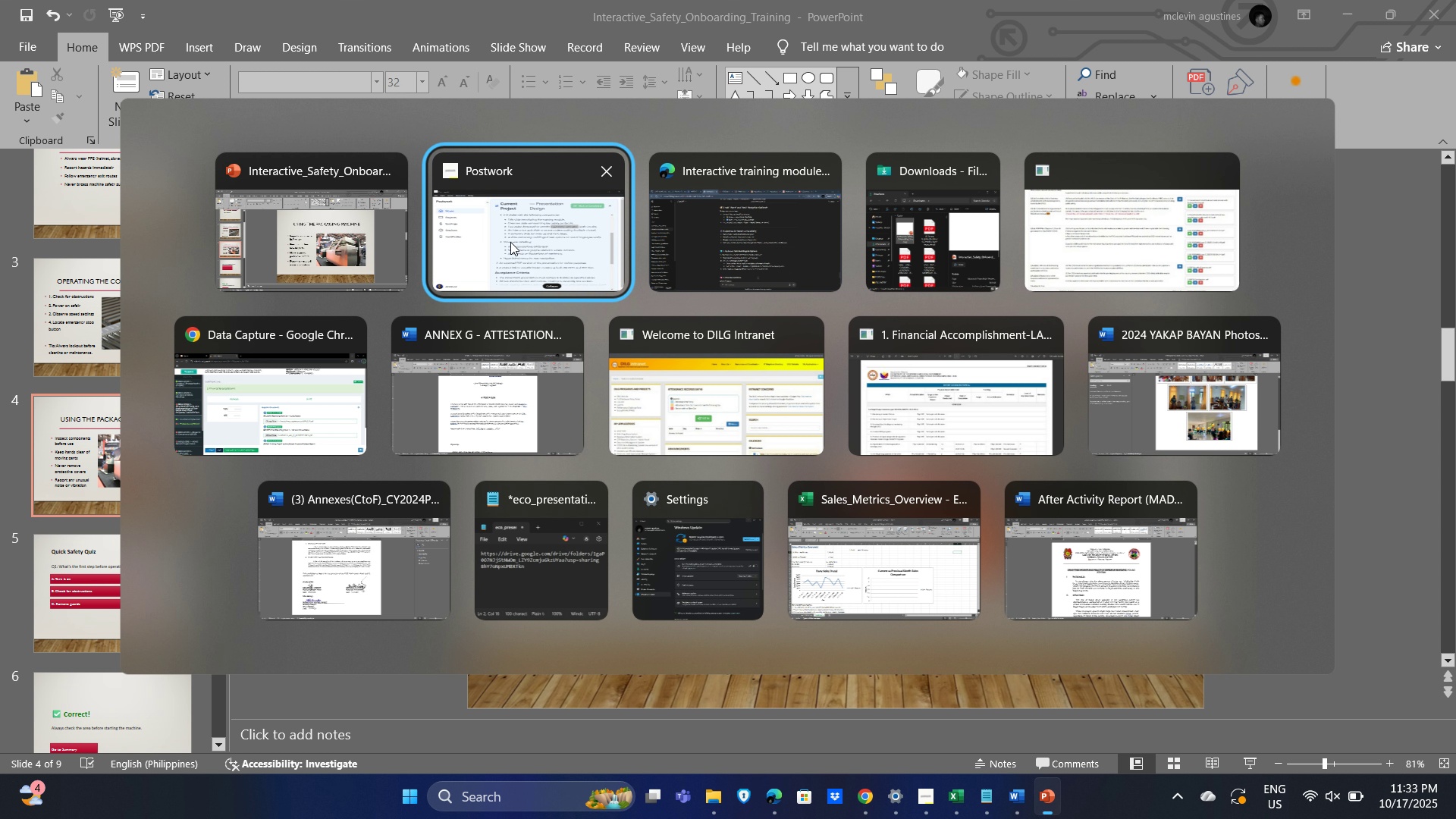 
left_click([534, 242])